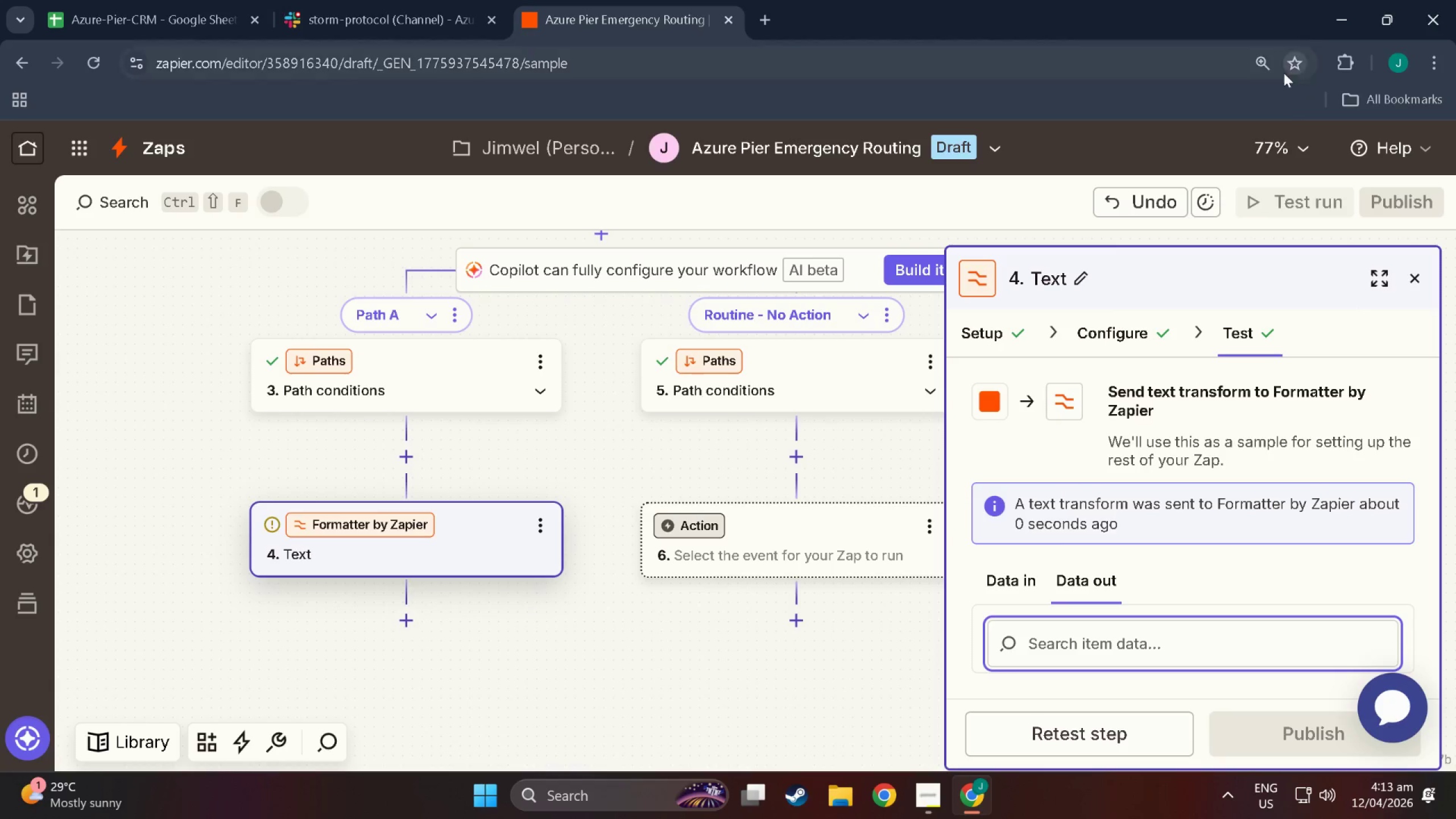 
left_click([1265, 67])
 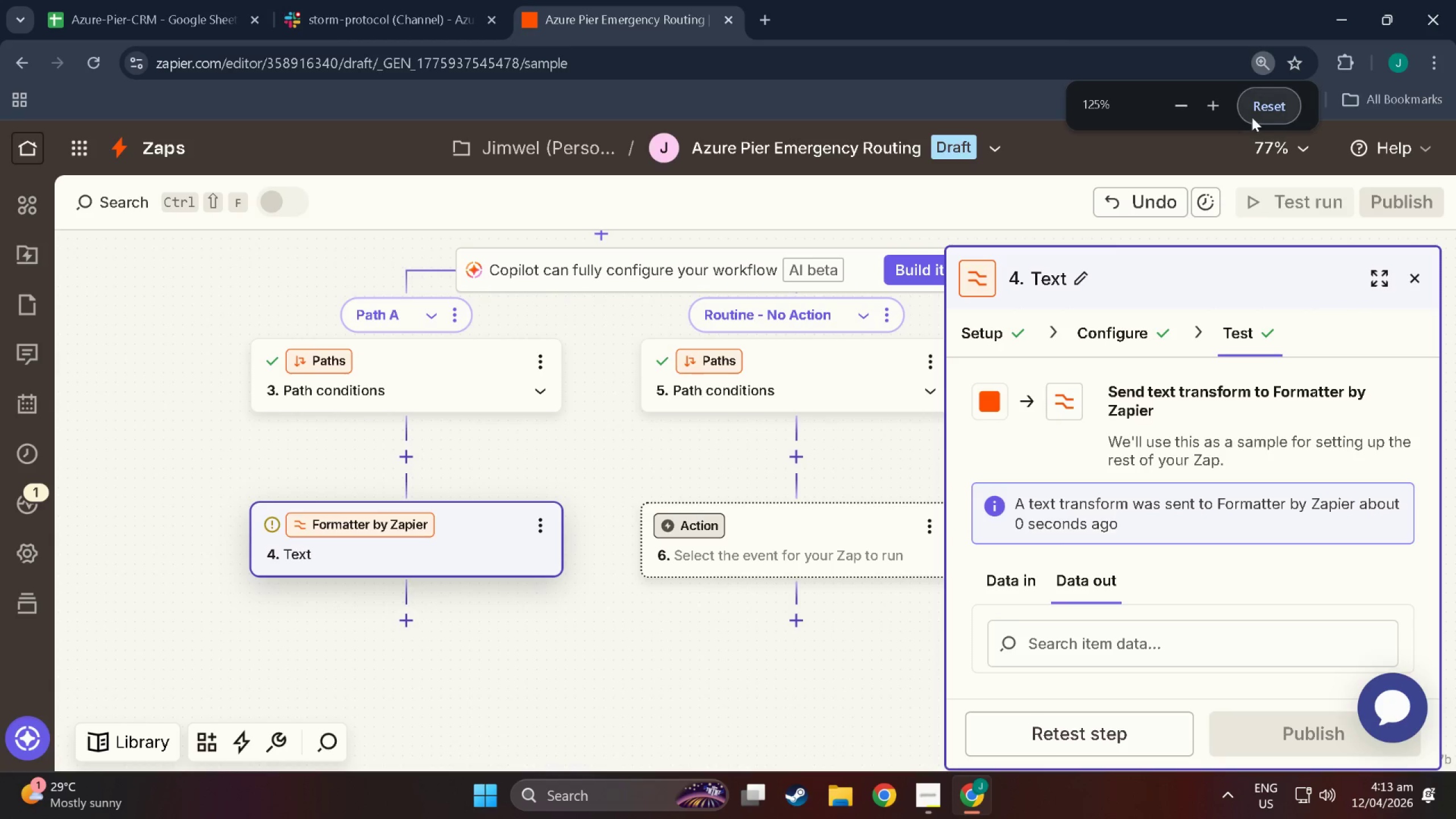 
left_click([1273, 109])
 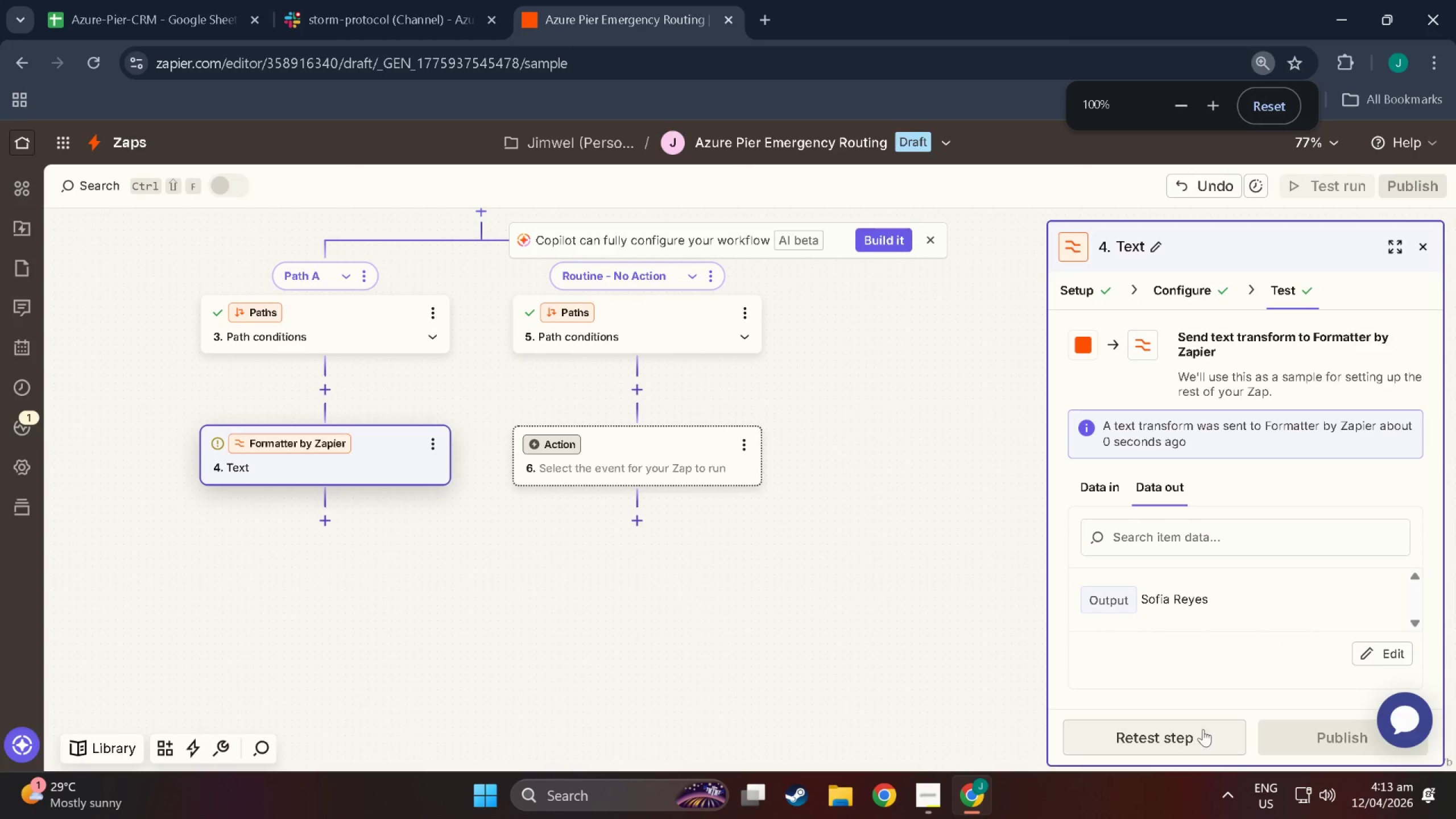 
wait(5.81)
 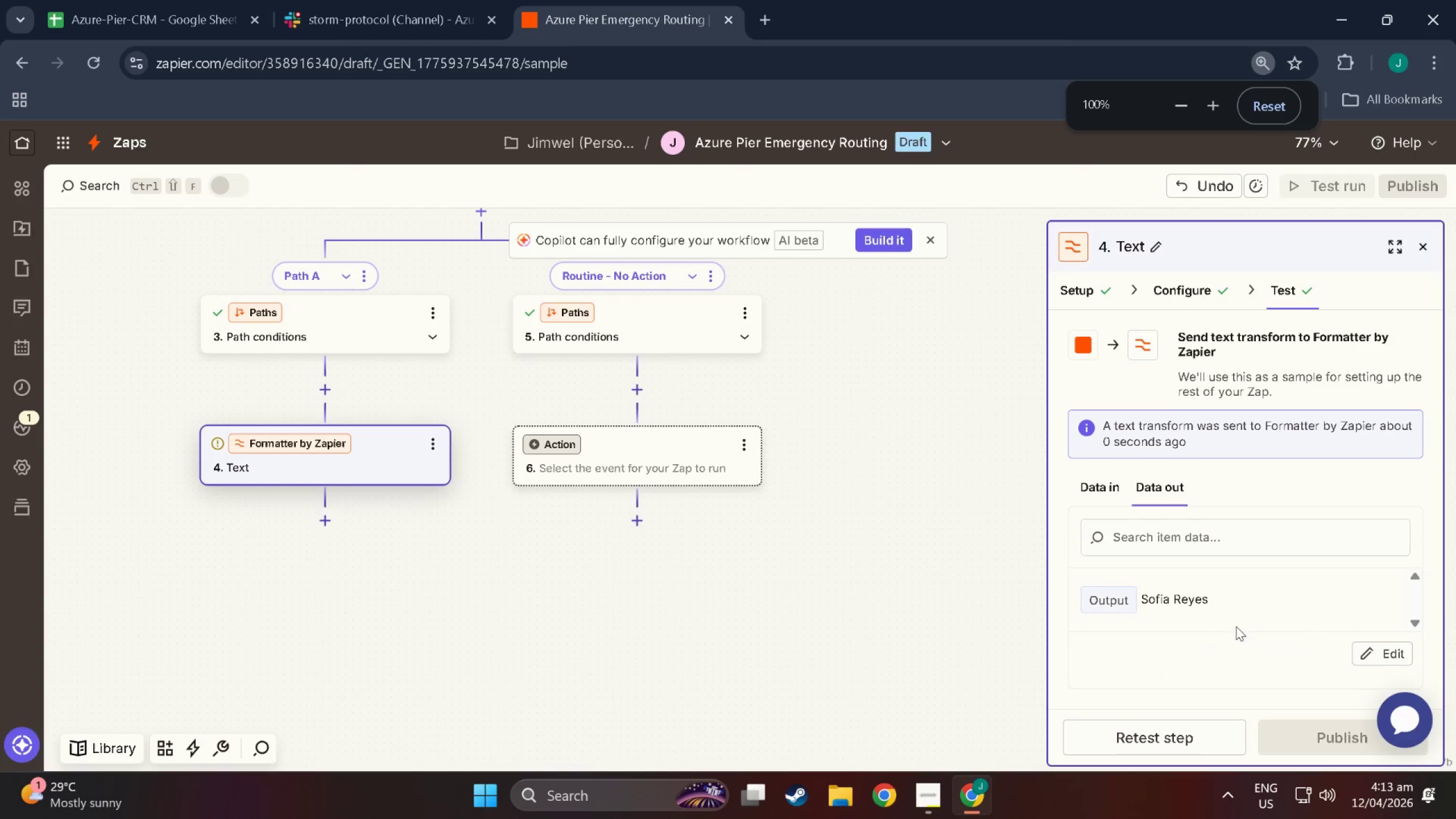 
left_click([1007, 665])
 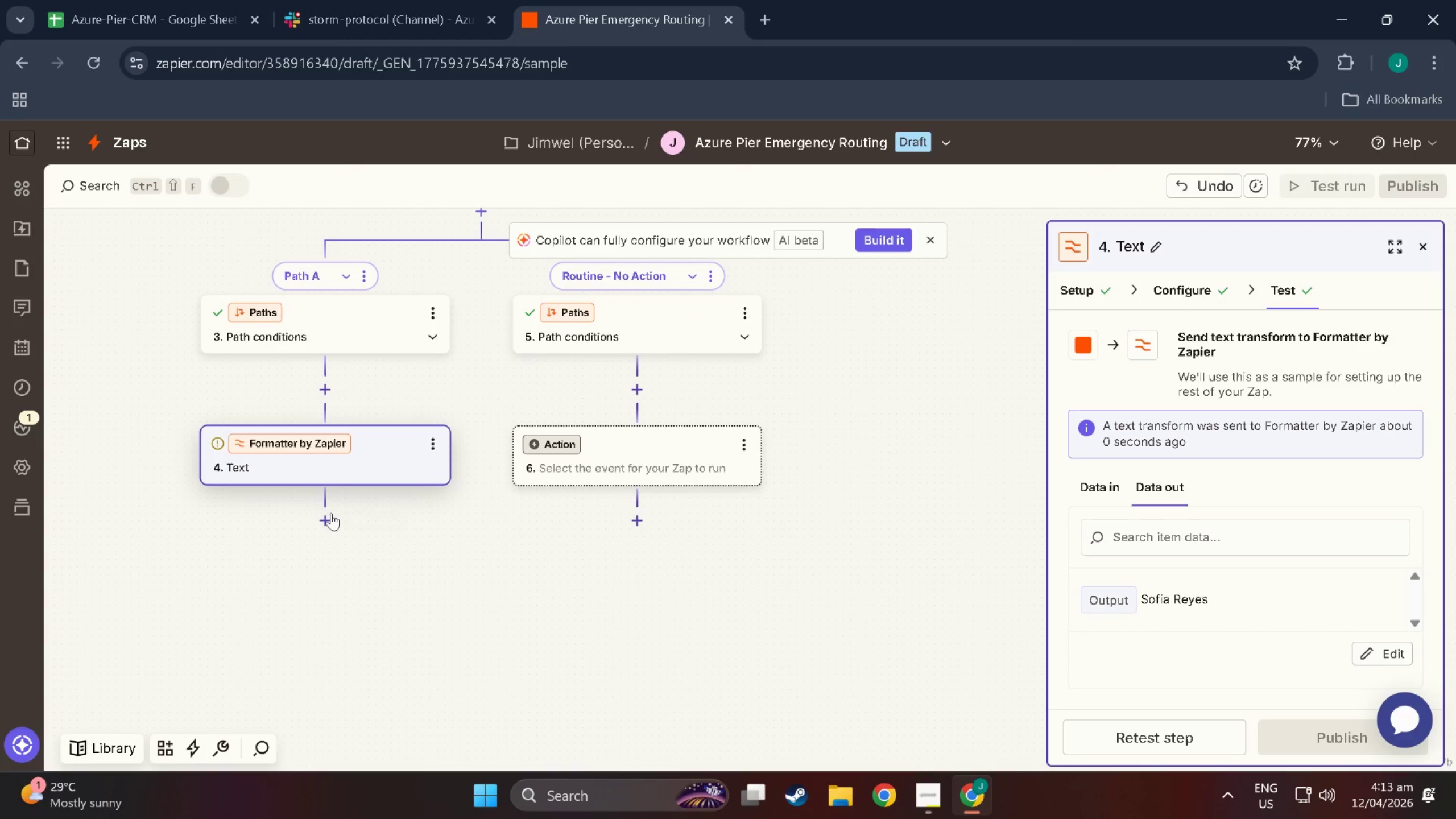 
left_click([331, 523])
 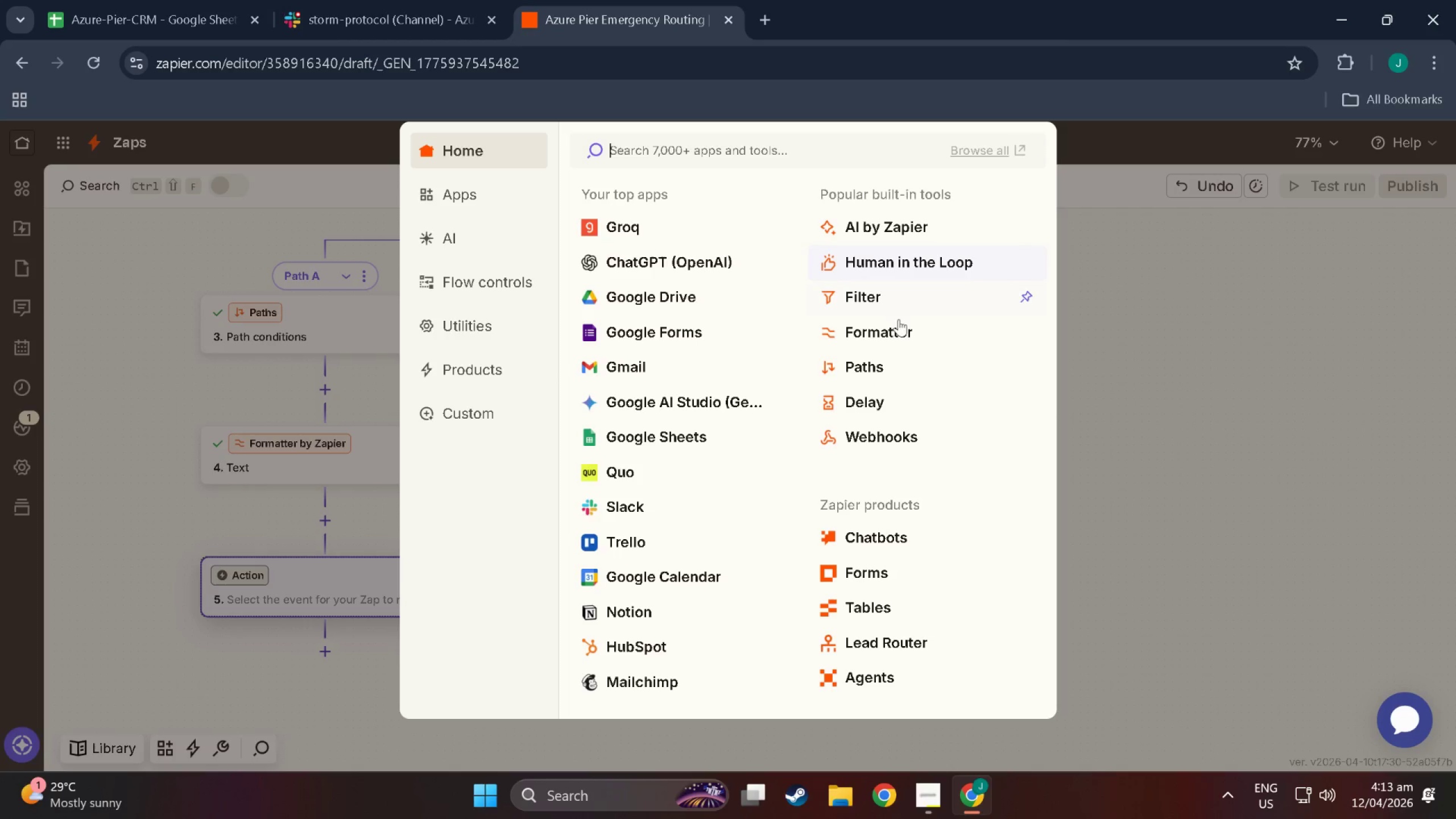 
left_click([897, 328])
 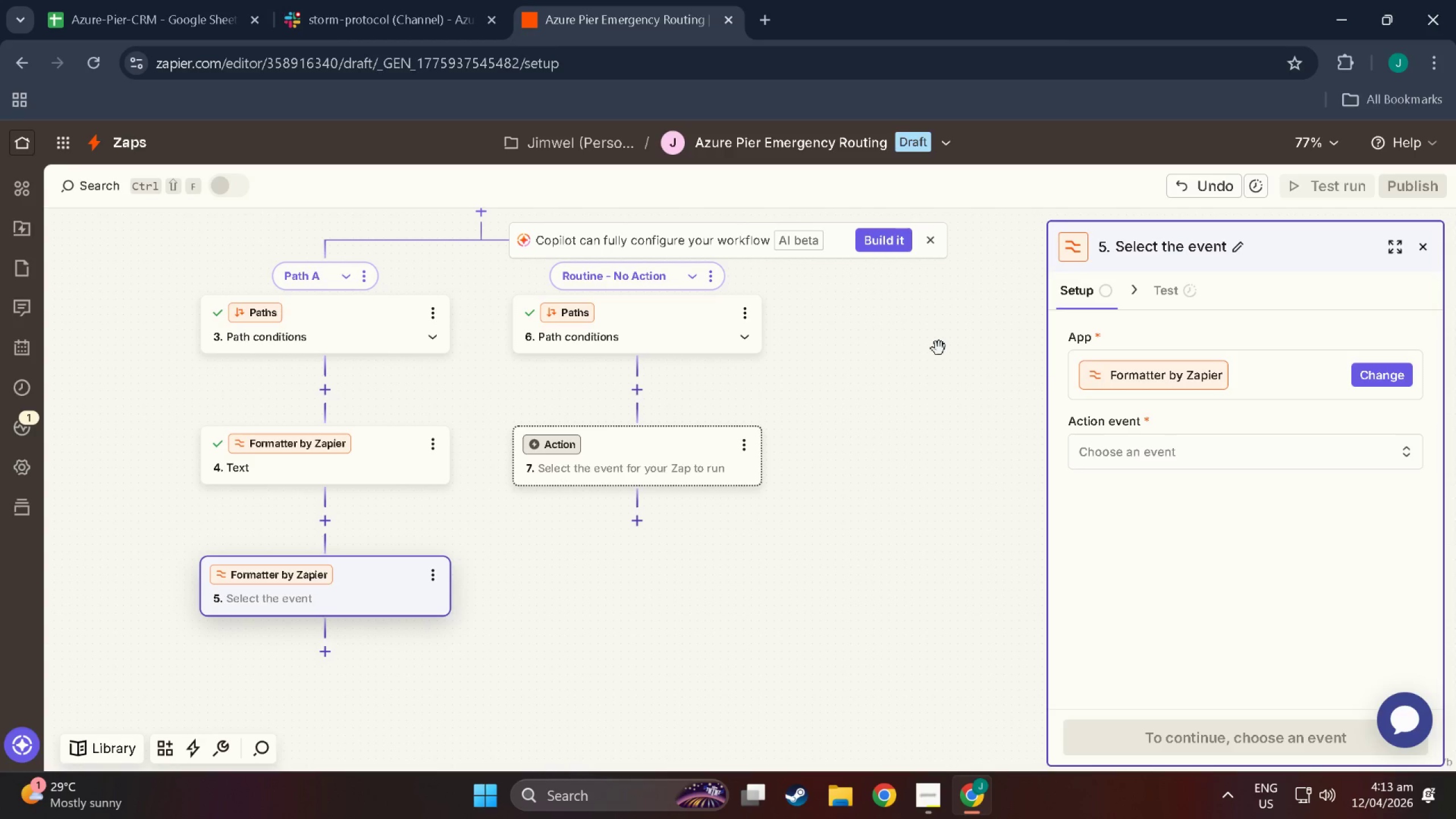 
left_click([1206, 439])
 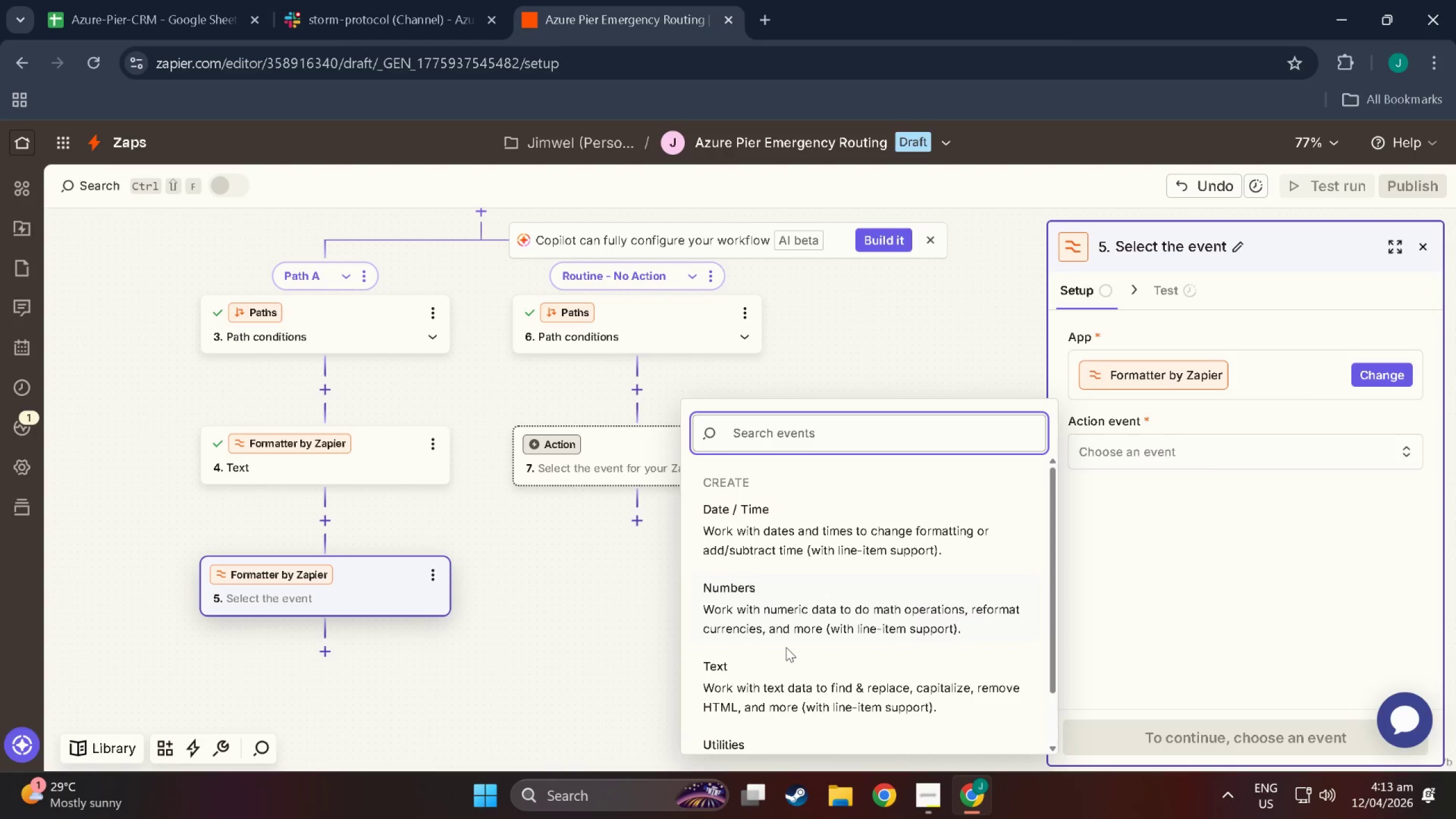 
mouse_move([795, 523])
 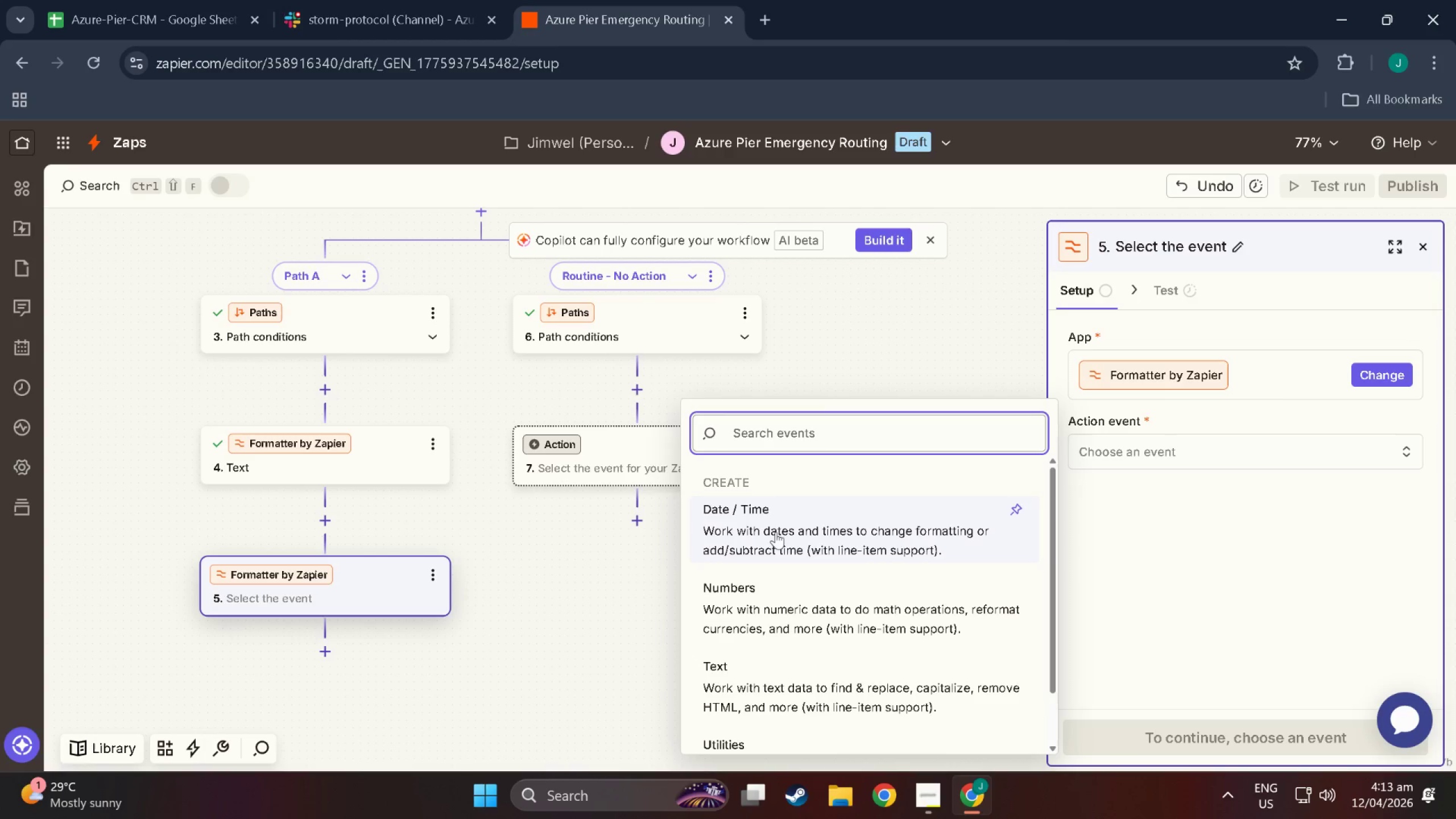 
wait(7.56)
 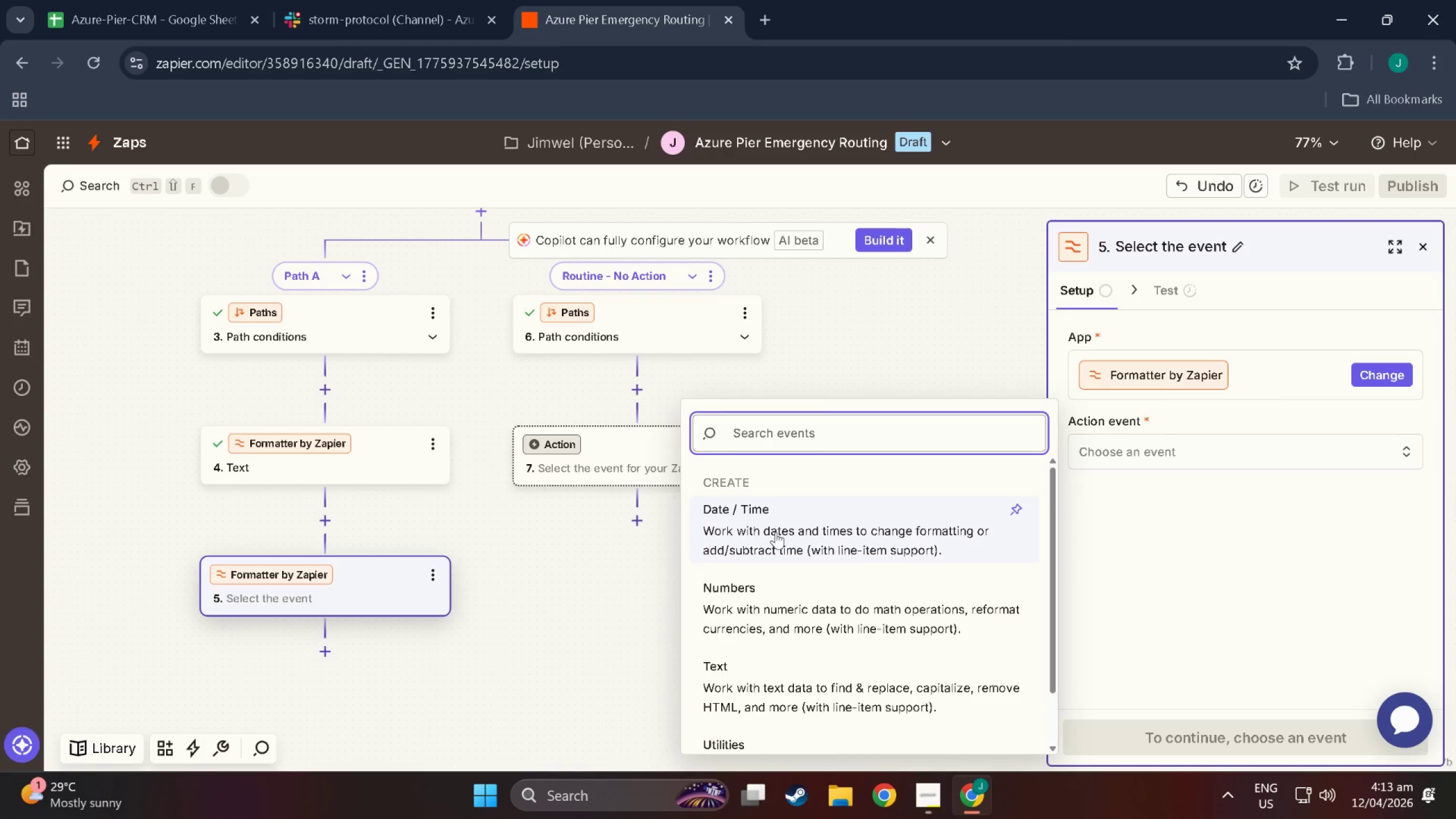 
scroll: coordinate [776, 532], scroll_direction: down, amount: 2.0
 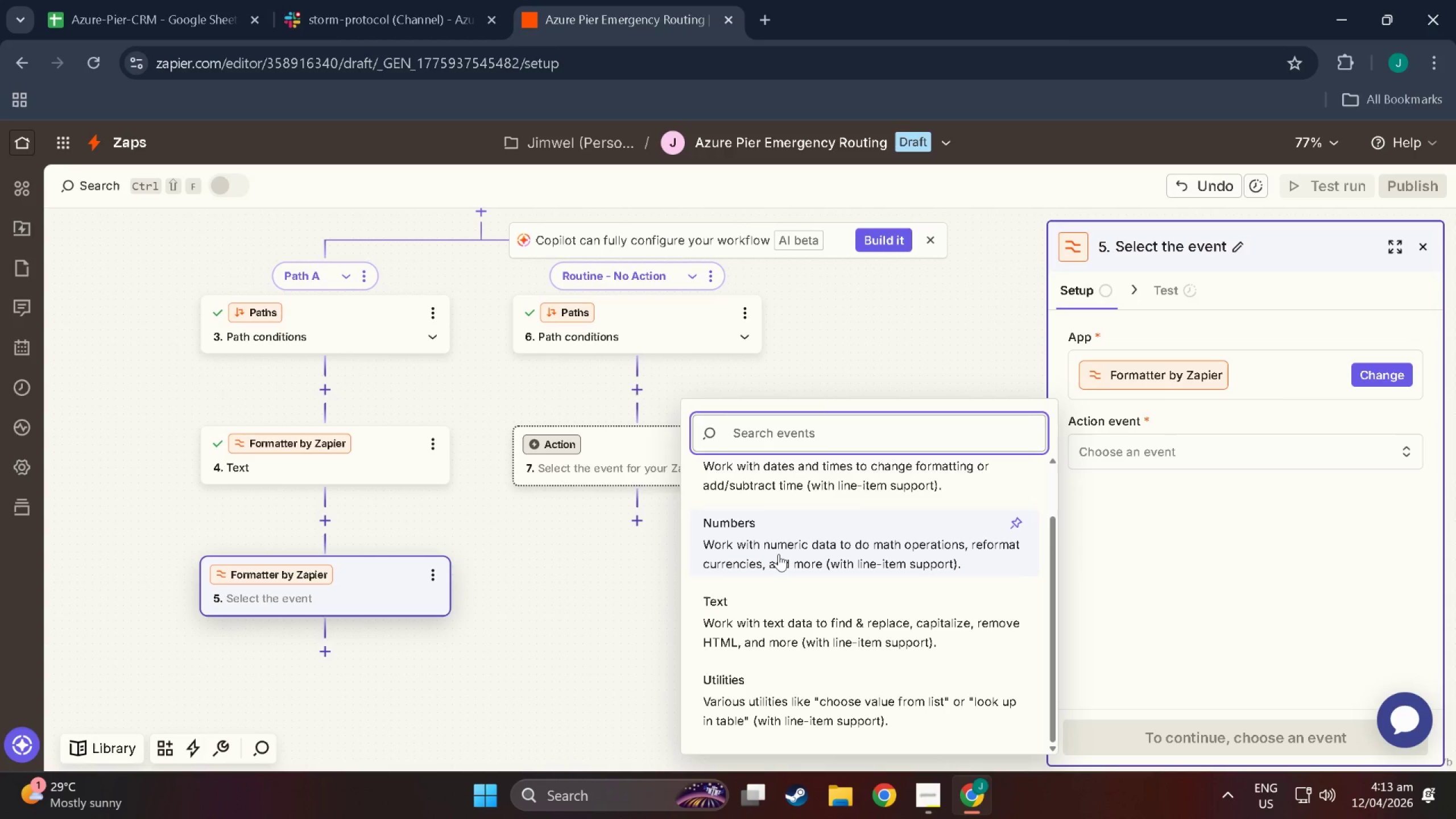 
wait(17.52)
 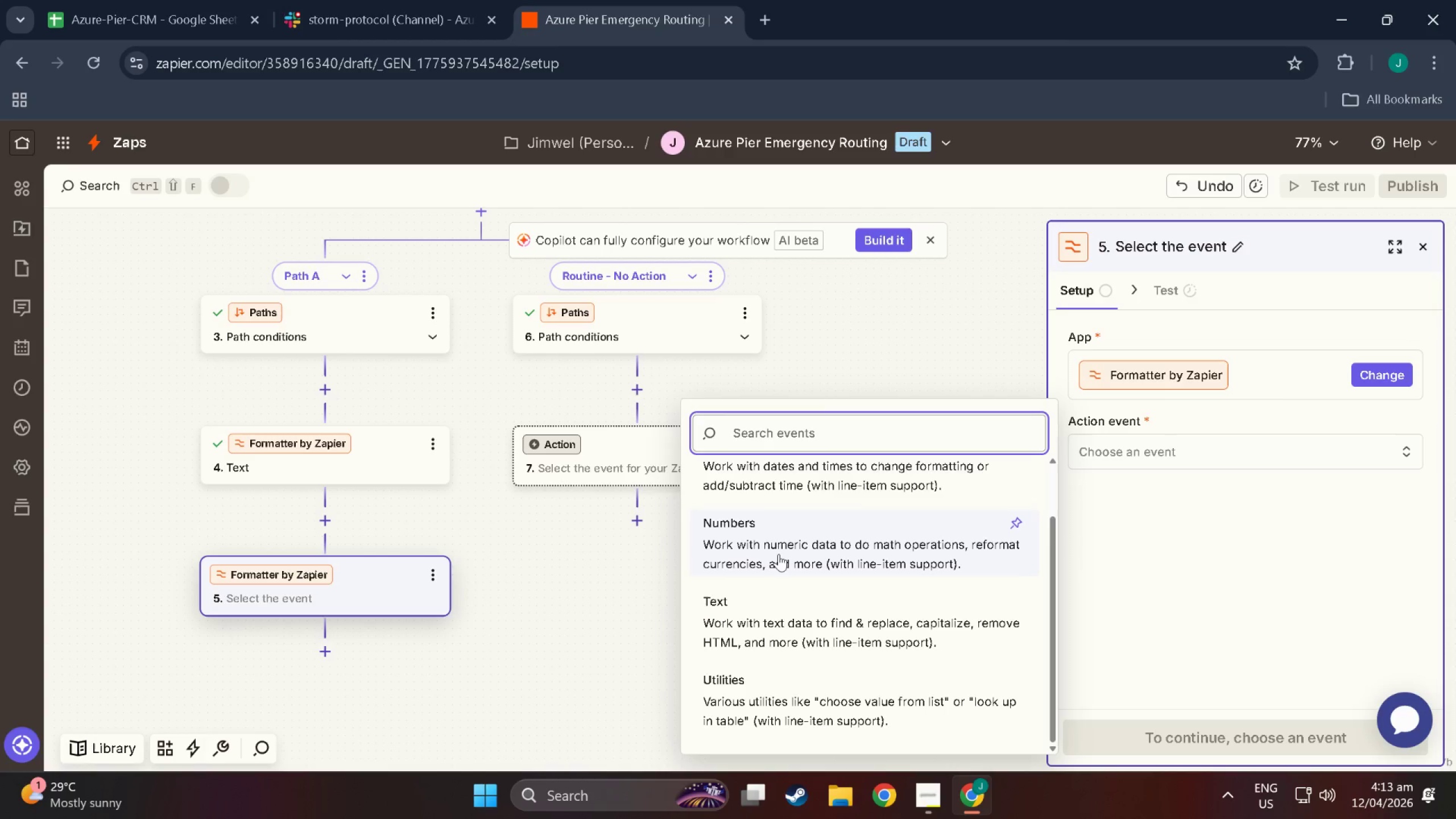 
scroll: coordinate [807, 601], scroll_direction: up, amount: 3.0
 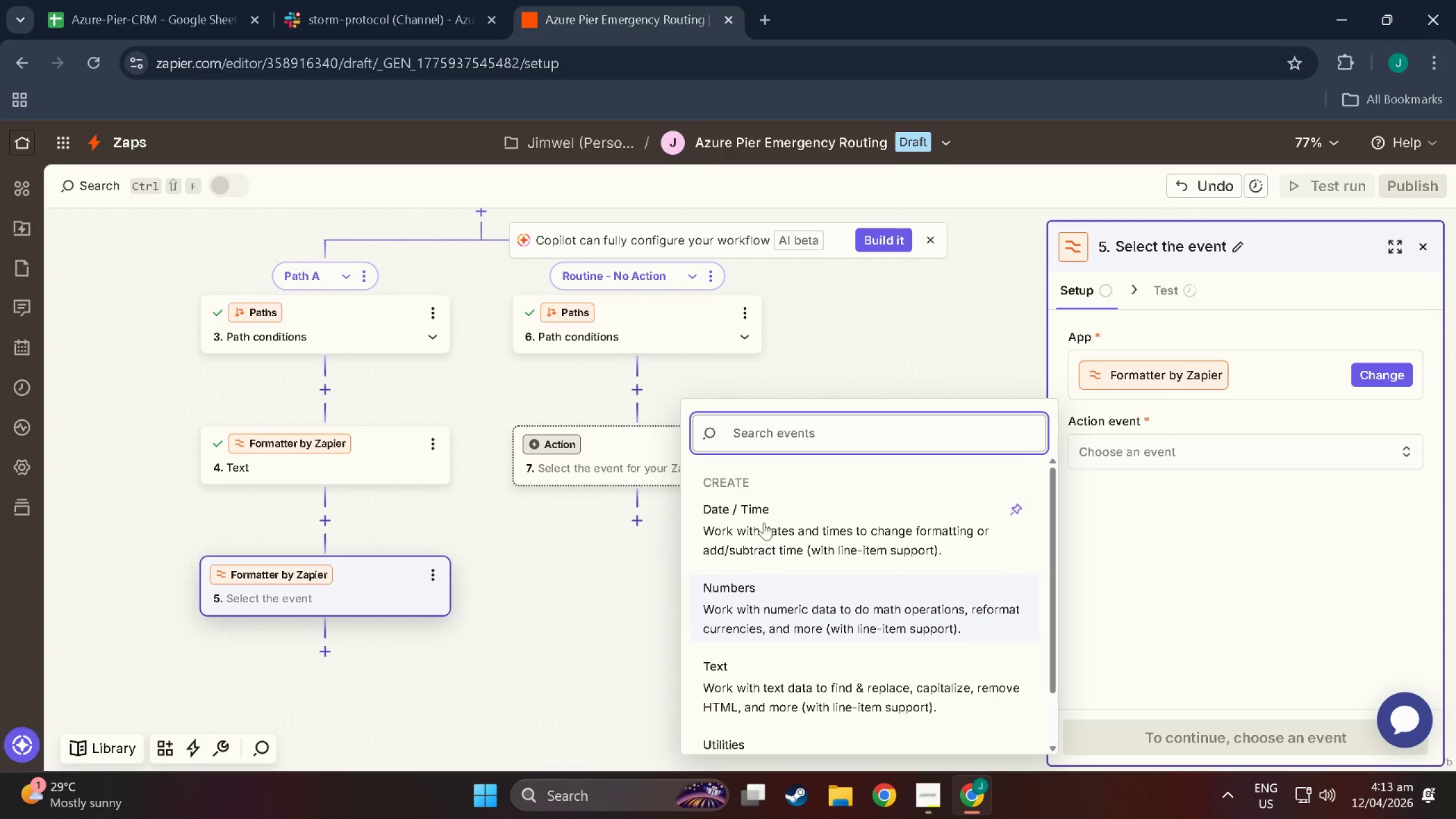 
left_click([763, 515])
 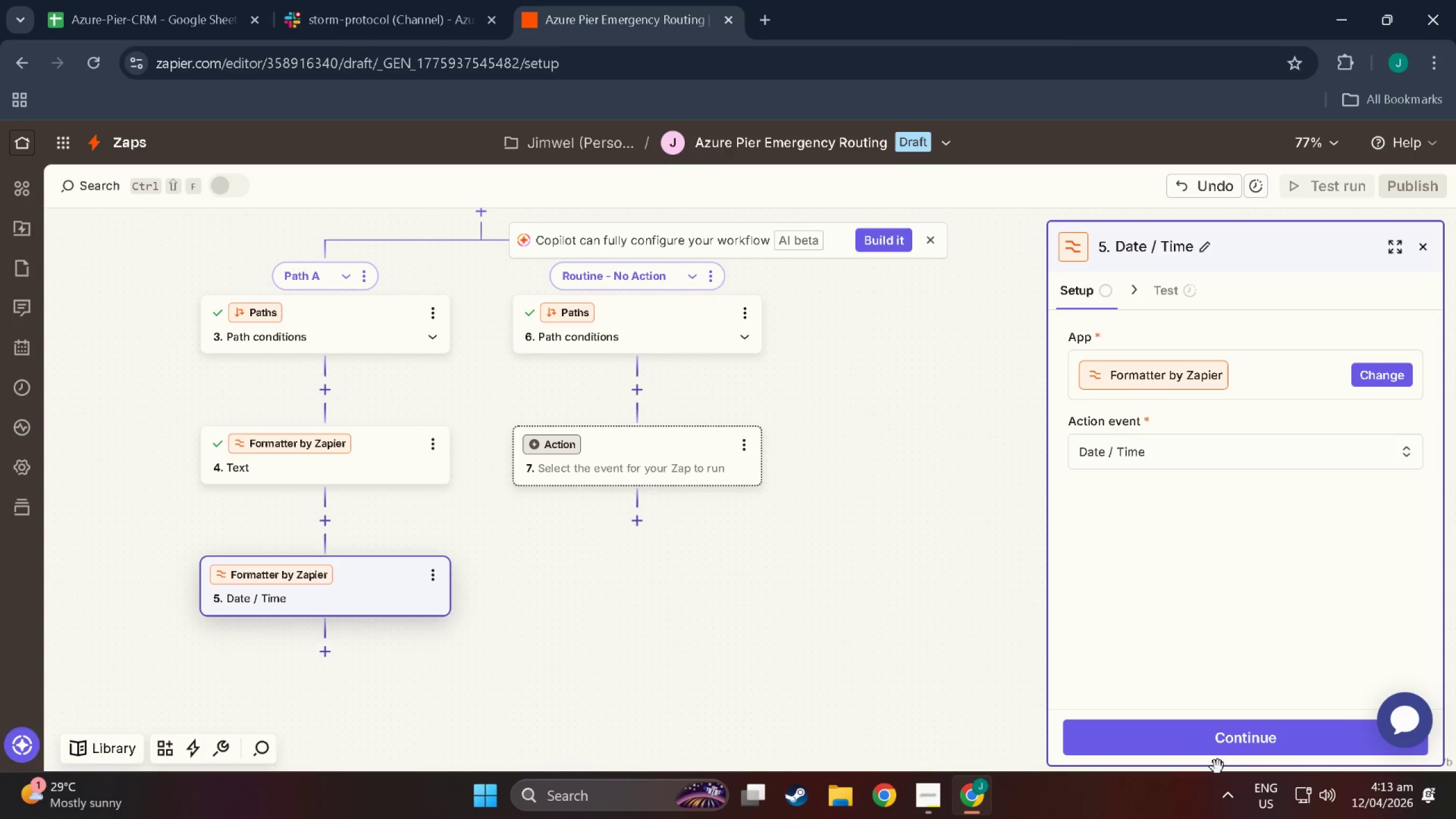 
left_click([1209, 741])
 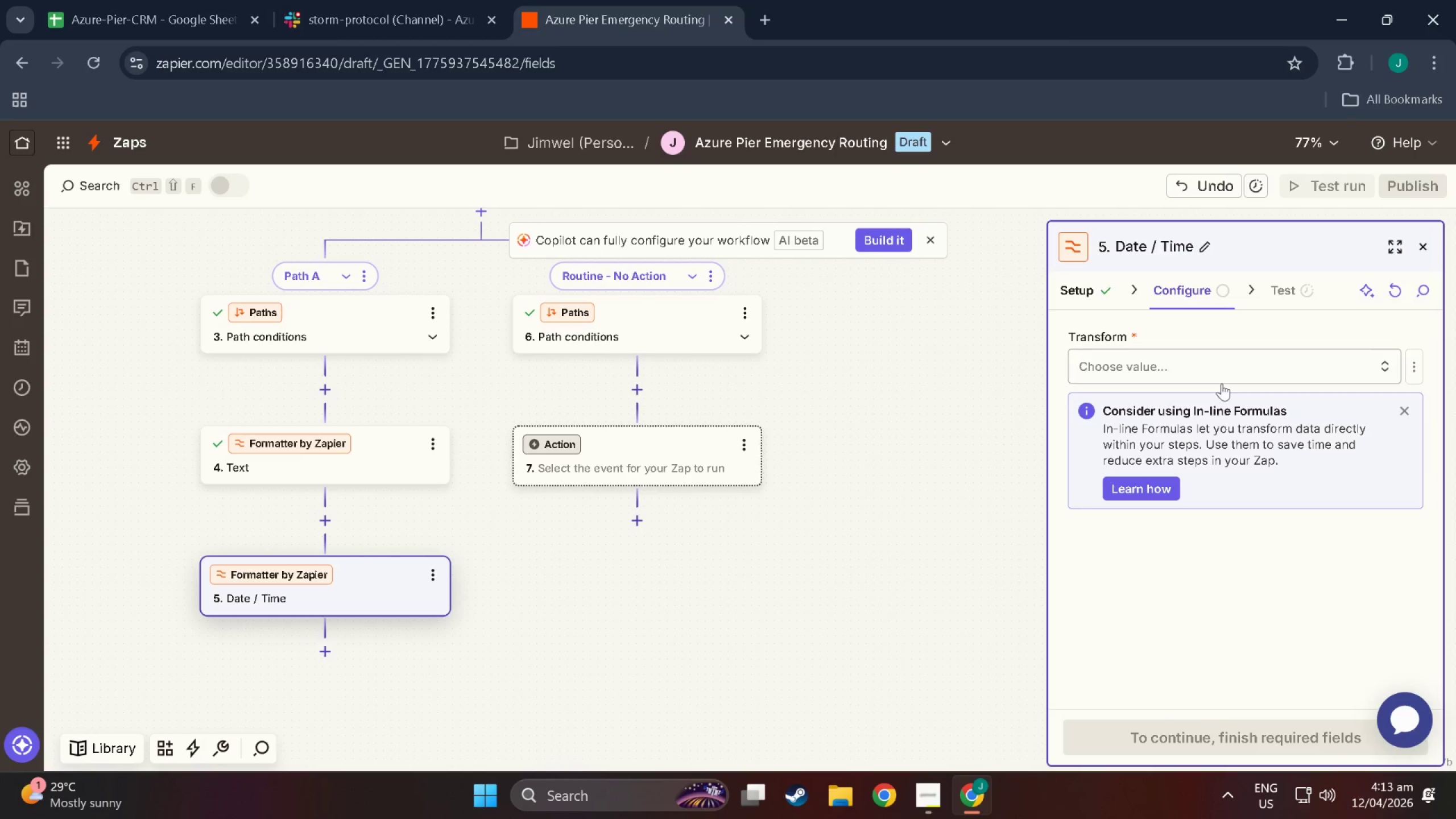 
left_click([1129, 367])
 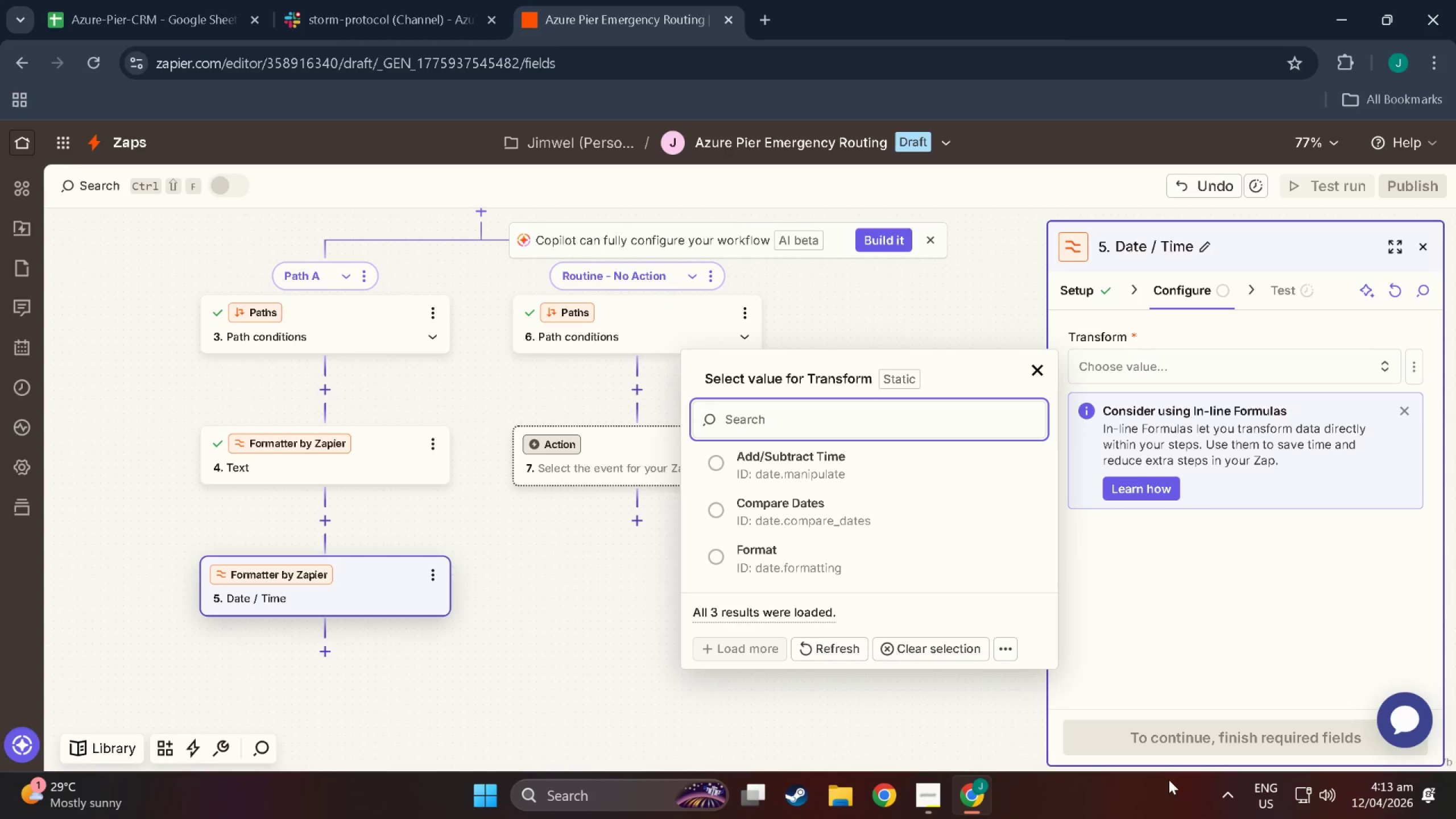 
left_click([941, 800])